 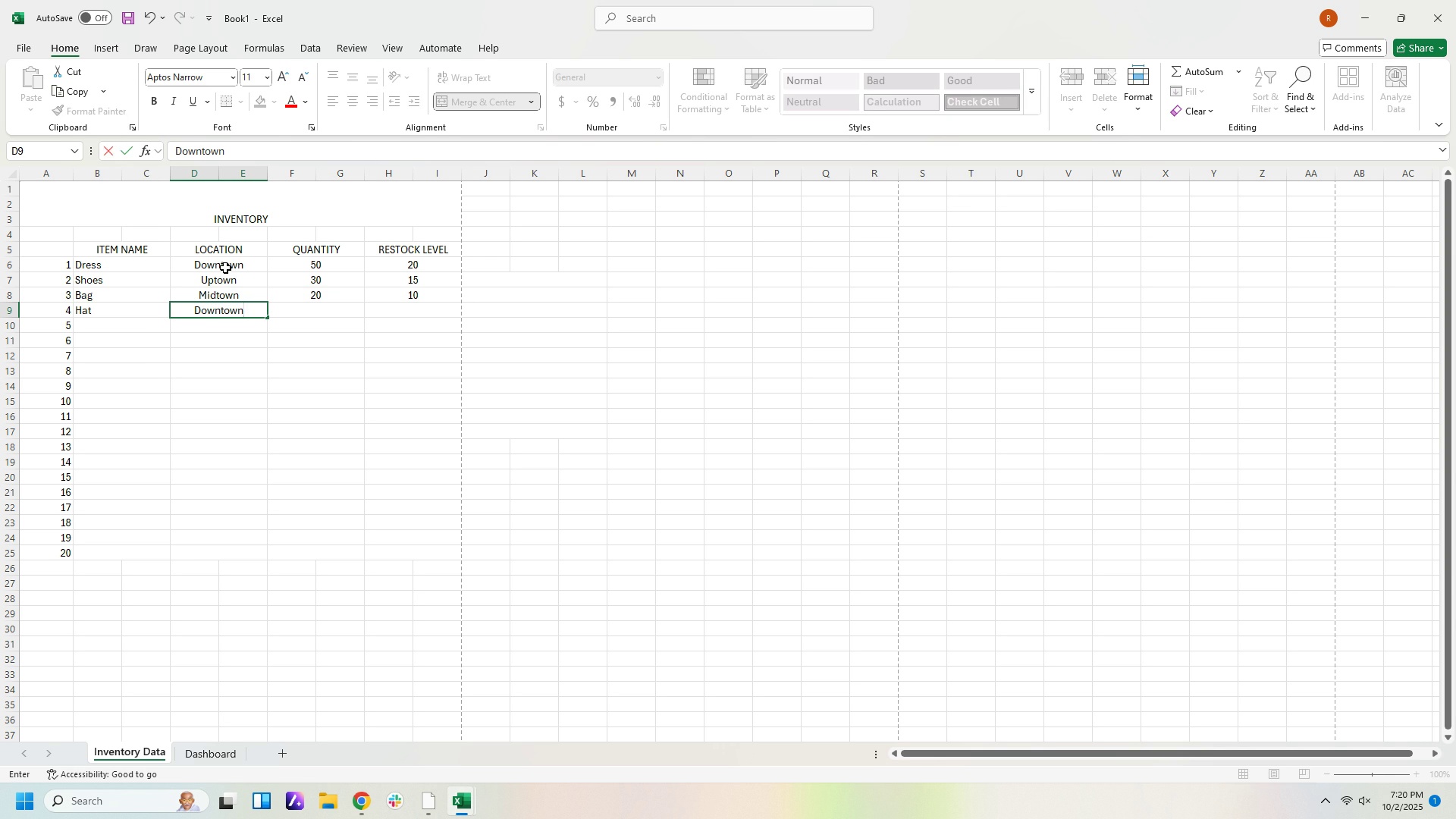 
key(ArrowRight)
 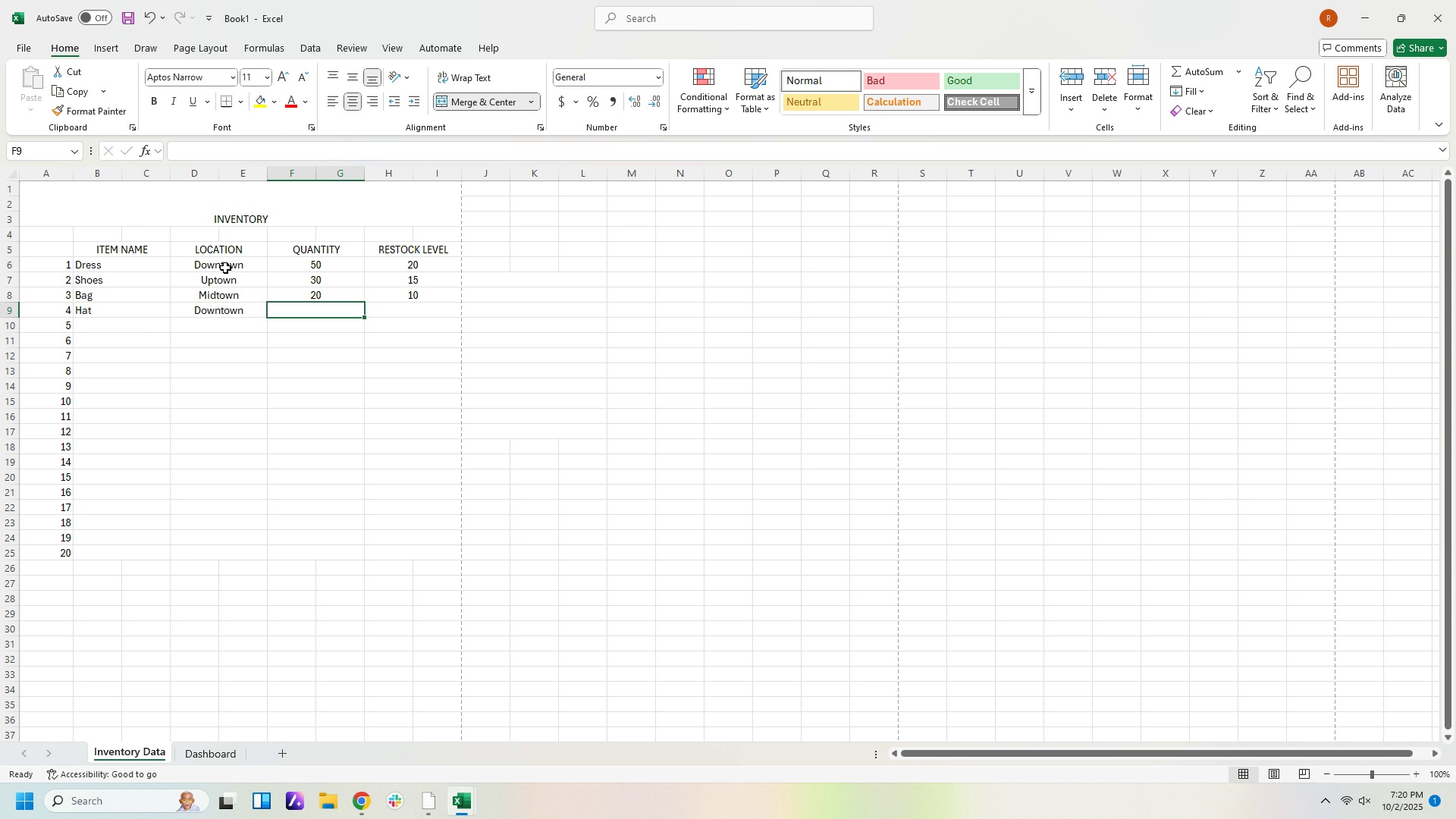 
key(Numpad1)
 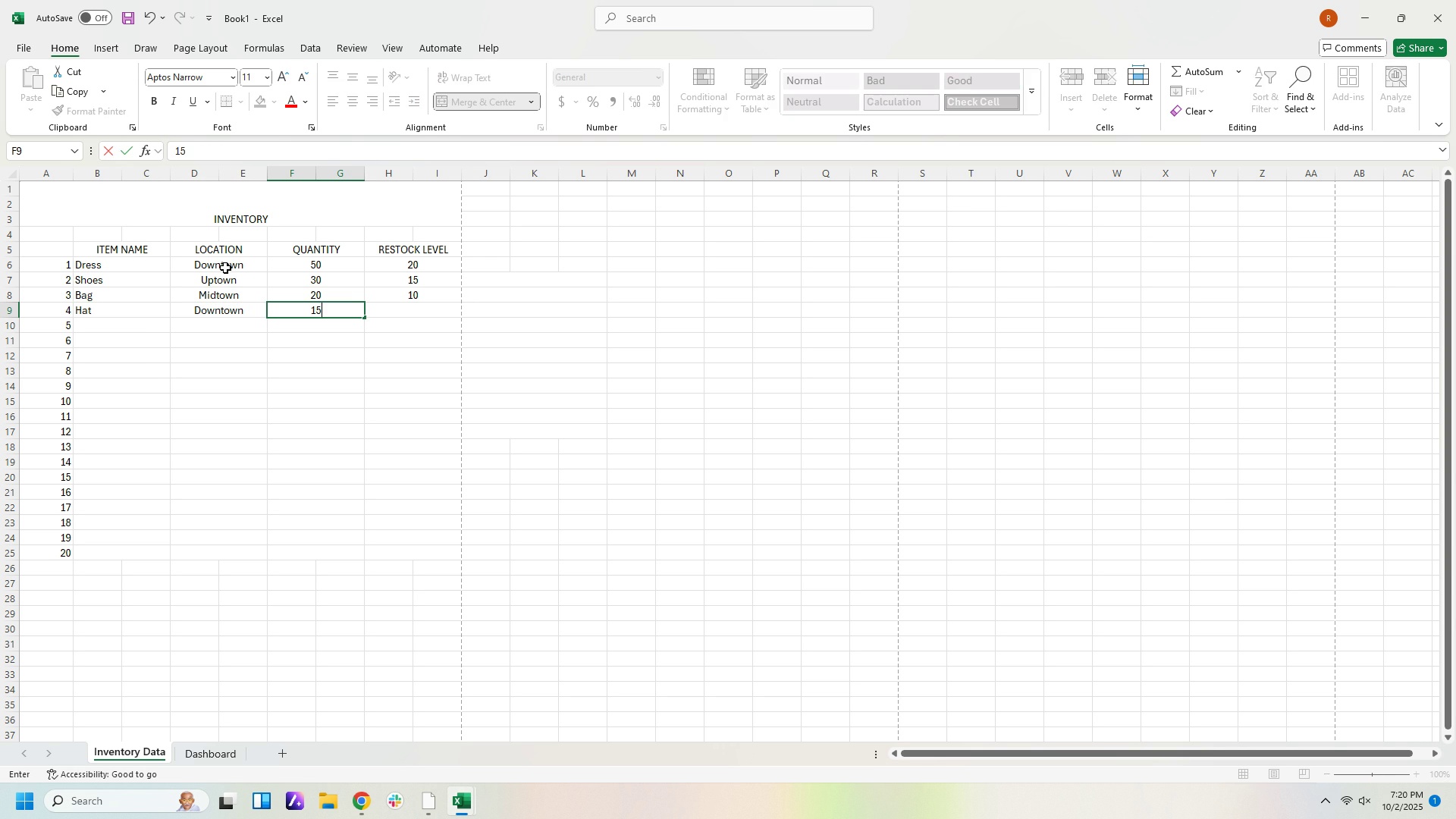 
key(Numpad5)
 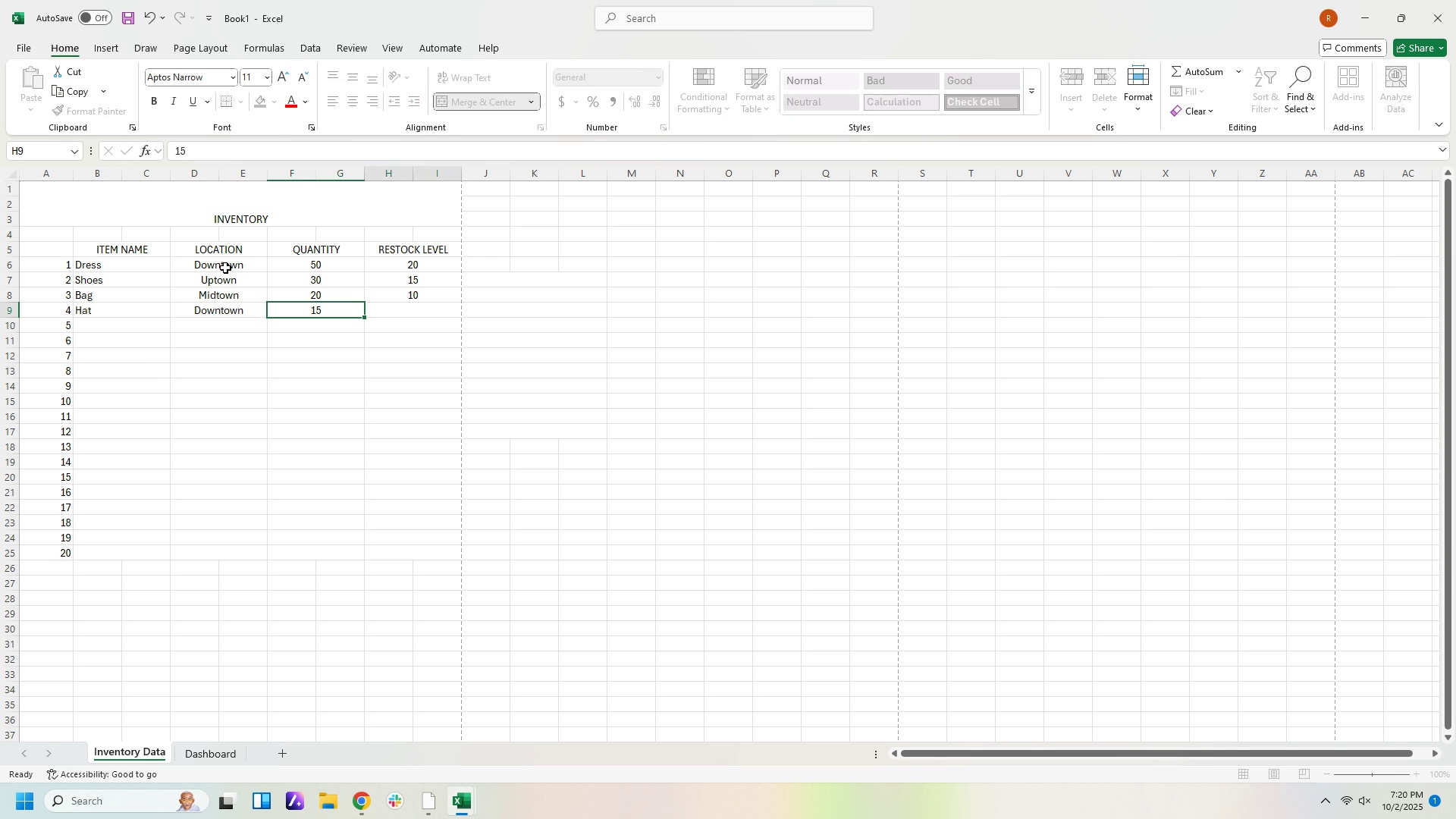 
key(ArrowRight)
 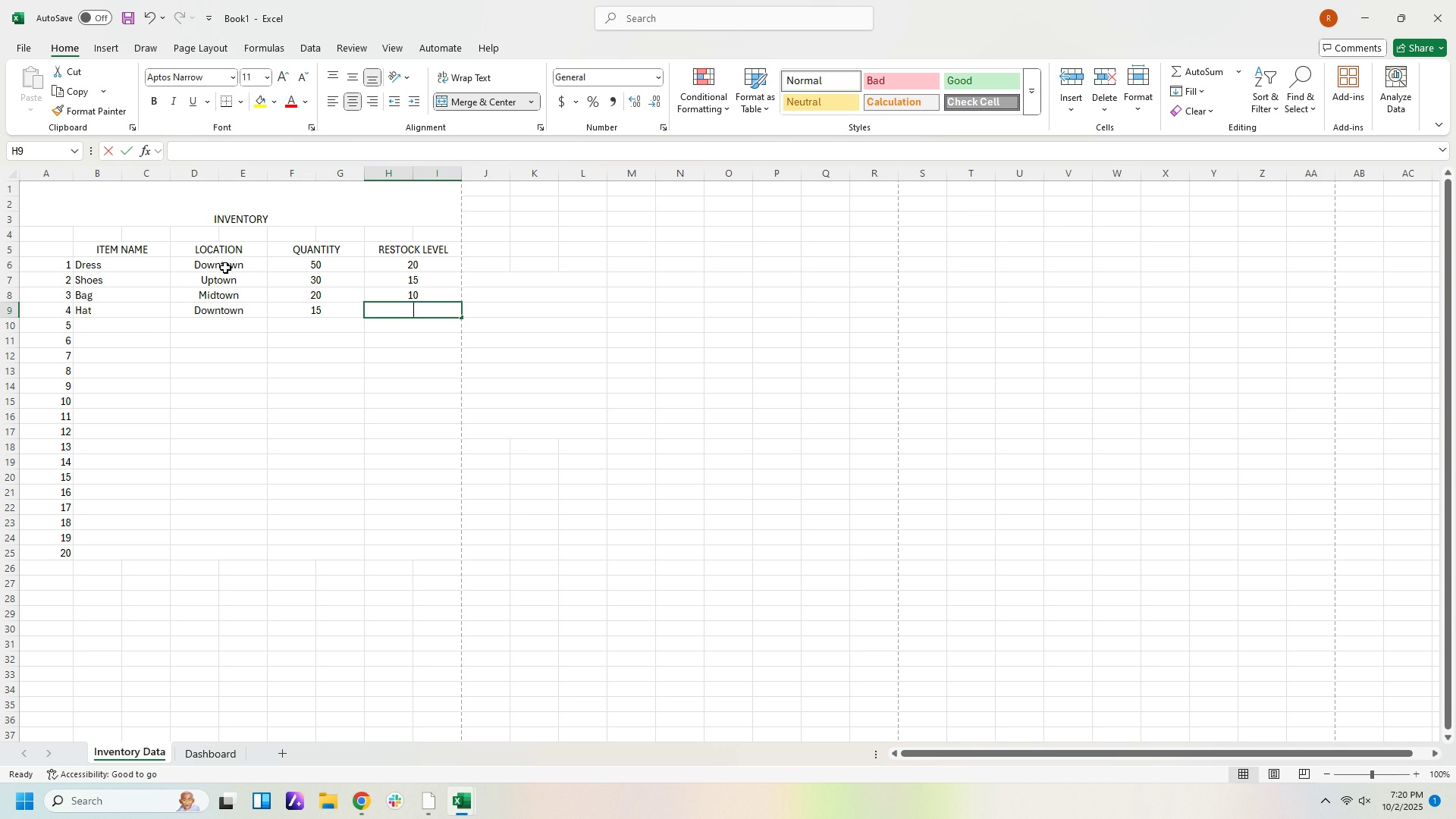 
key(Numpad1)
 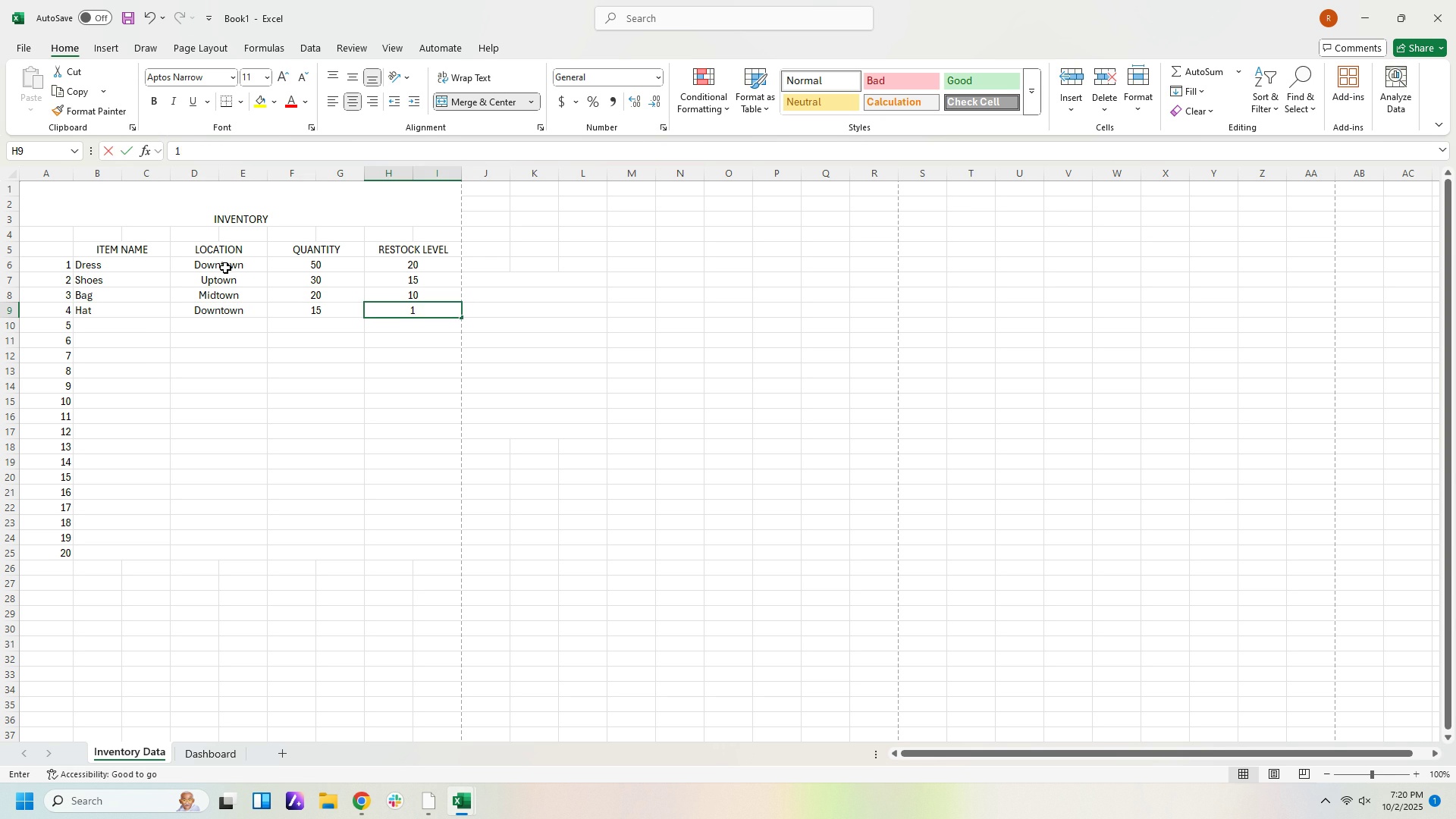 
key(Numpad0)
 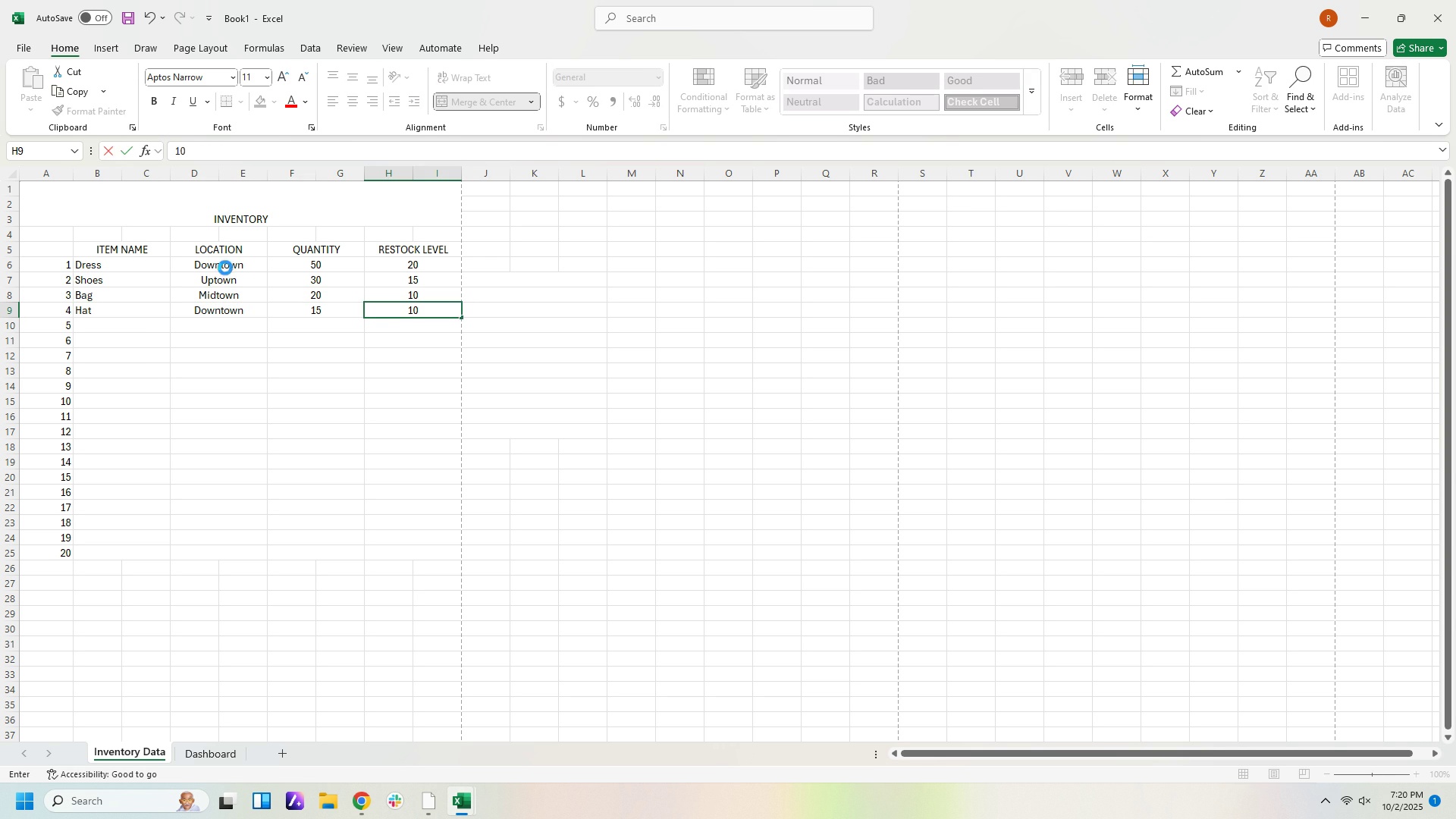 
key(ArrowDown)
 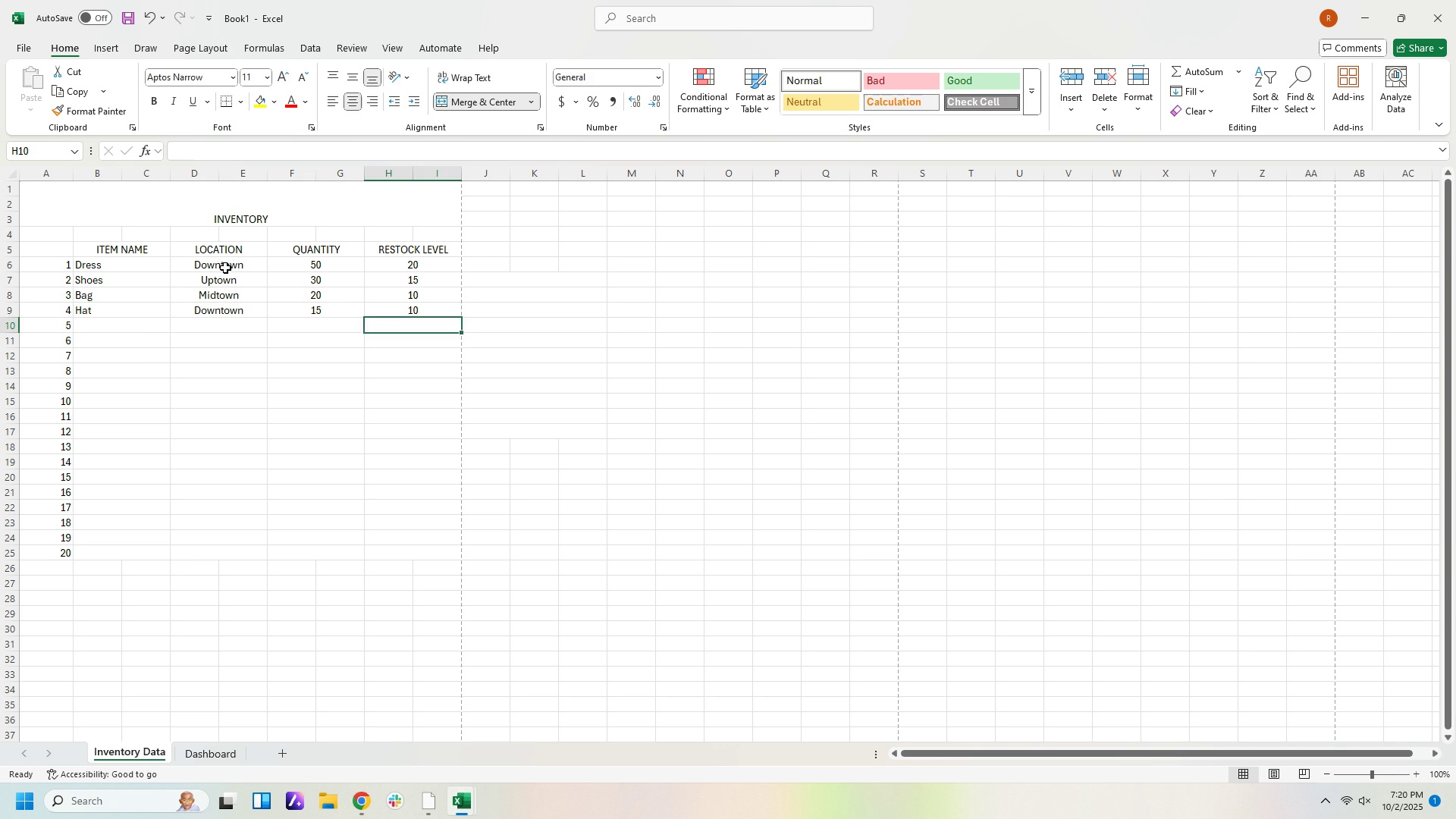 
key(ArrowLeft)
 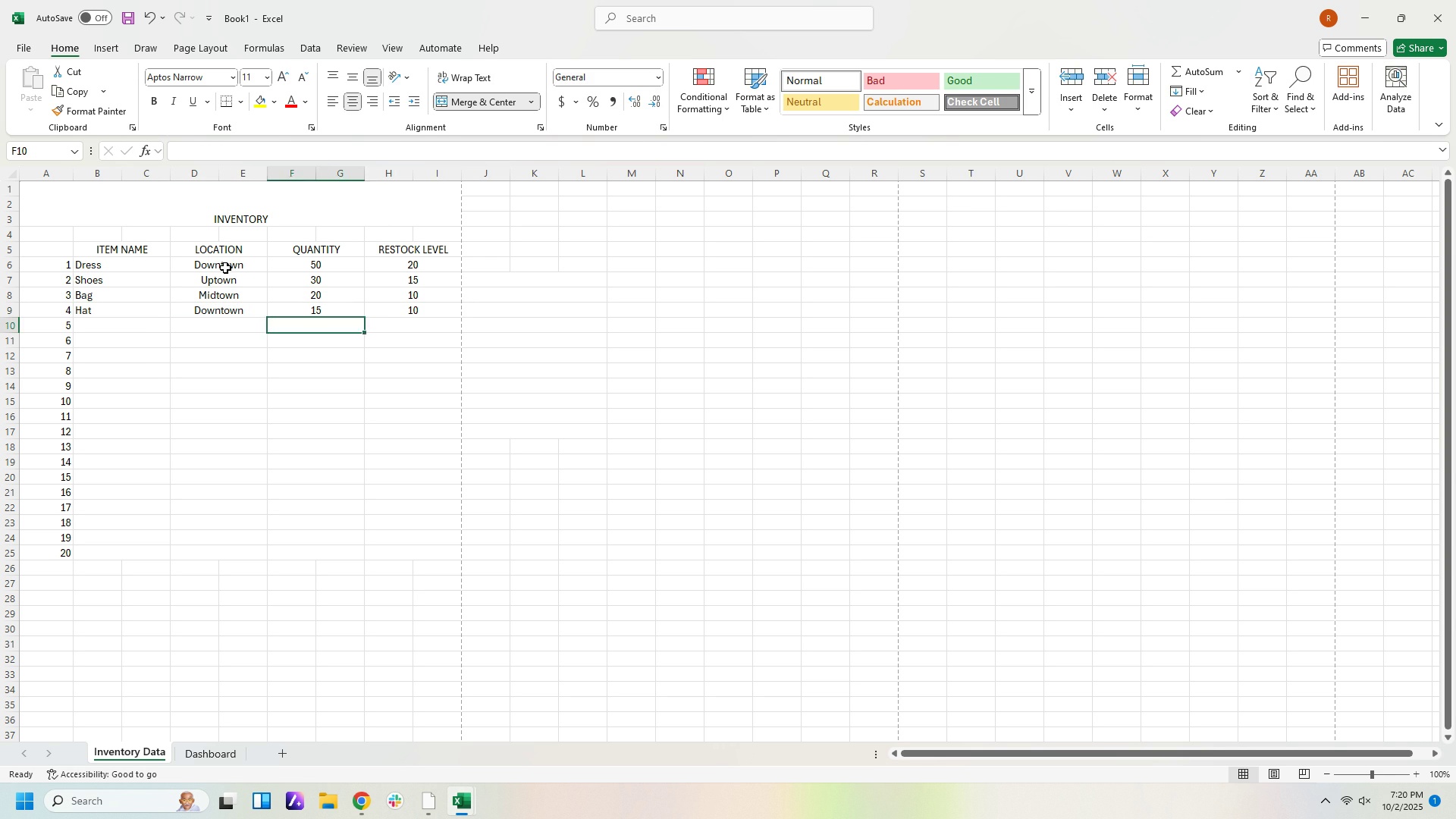 
key(ArrowLeft)
 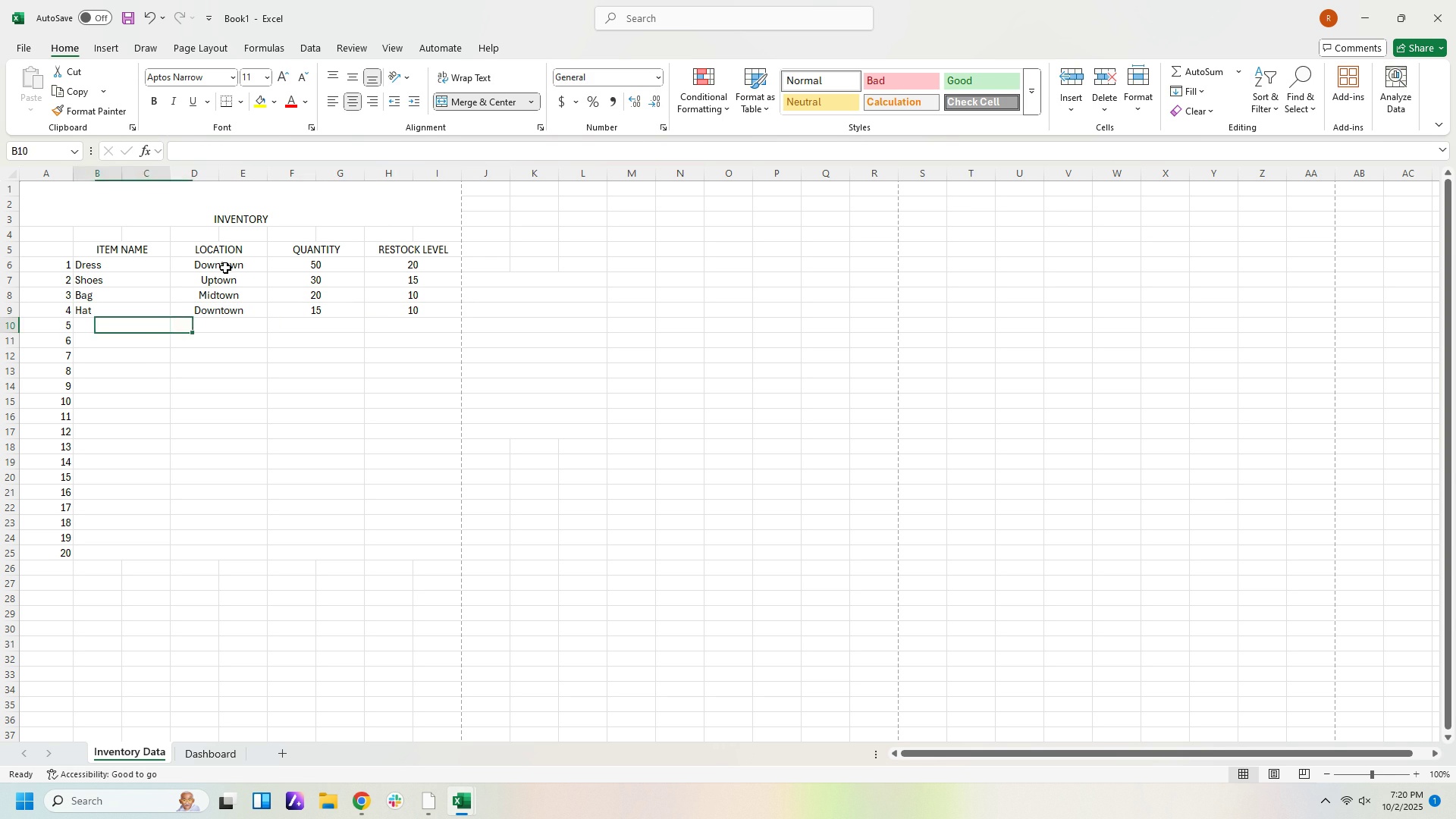 
key(ArrowLeft)
 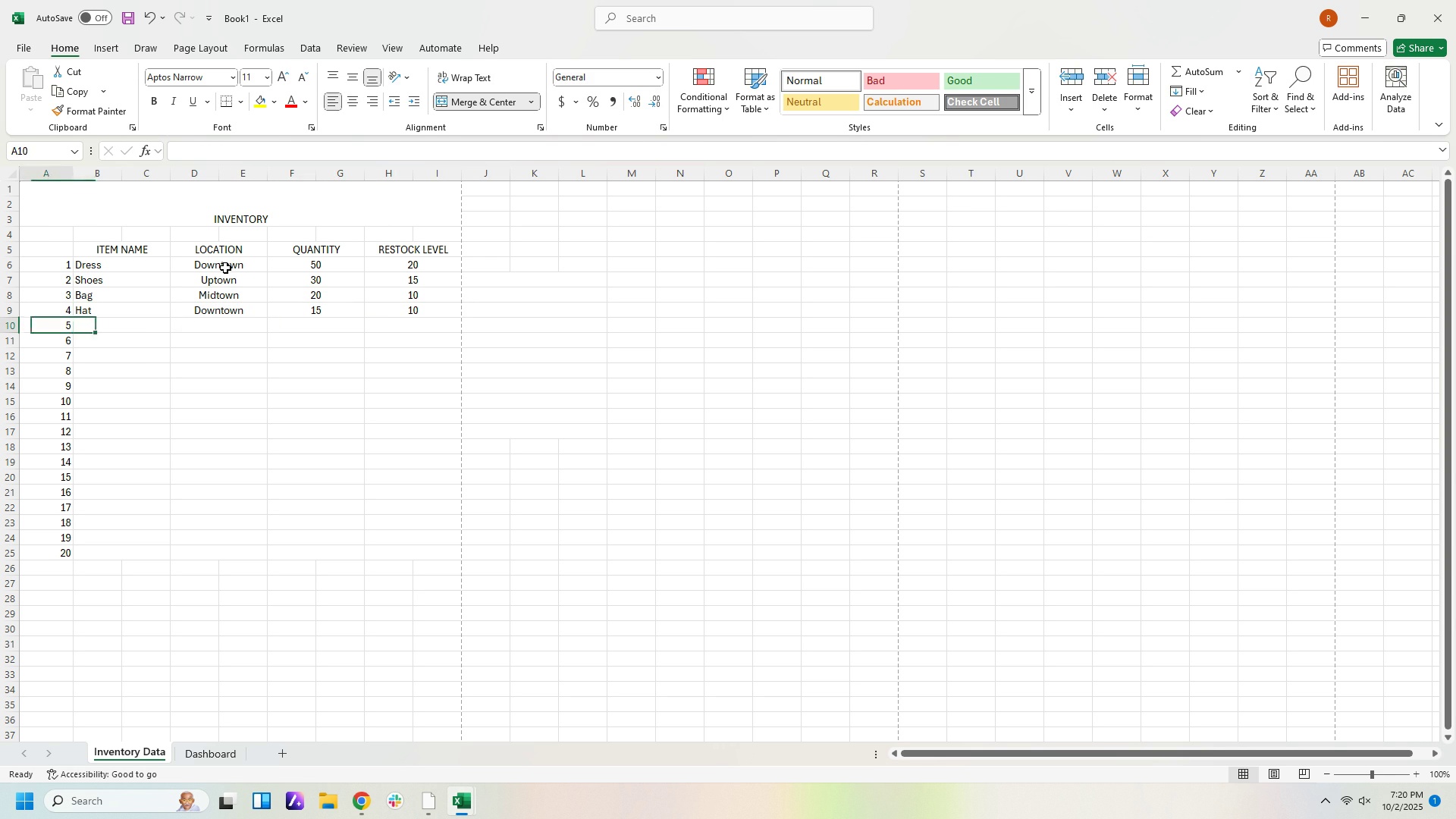 
key(ArrowLeft)
 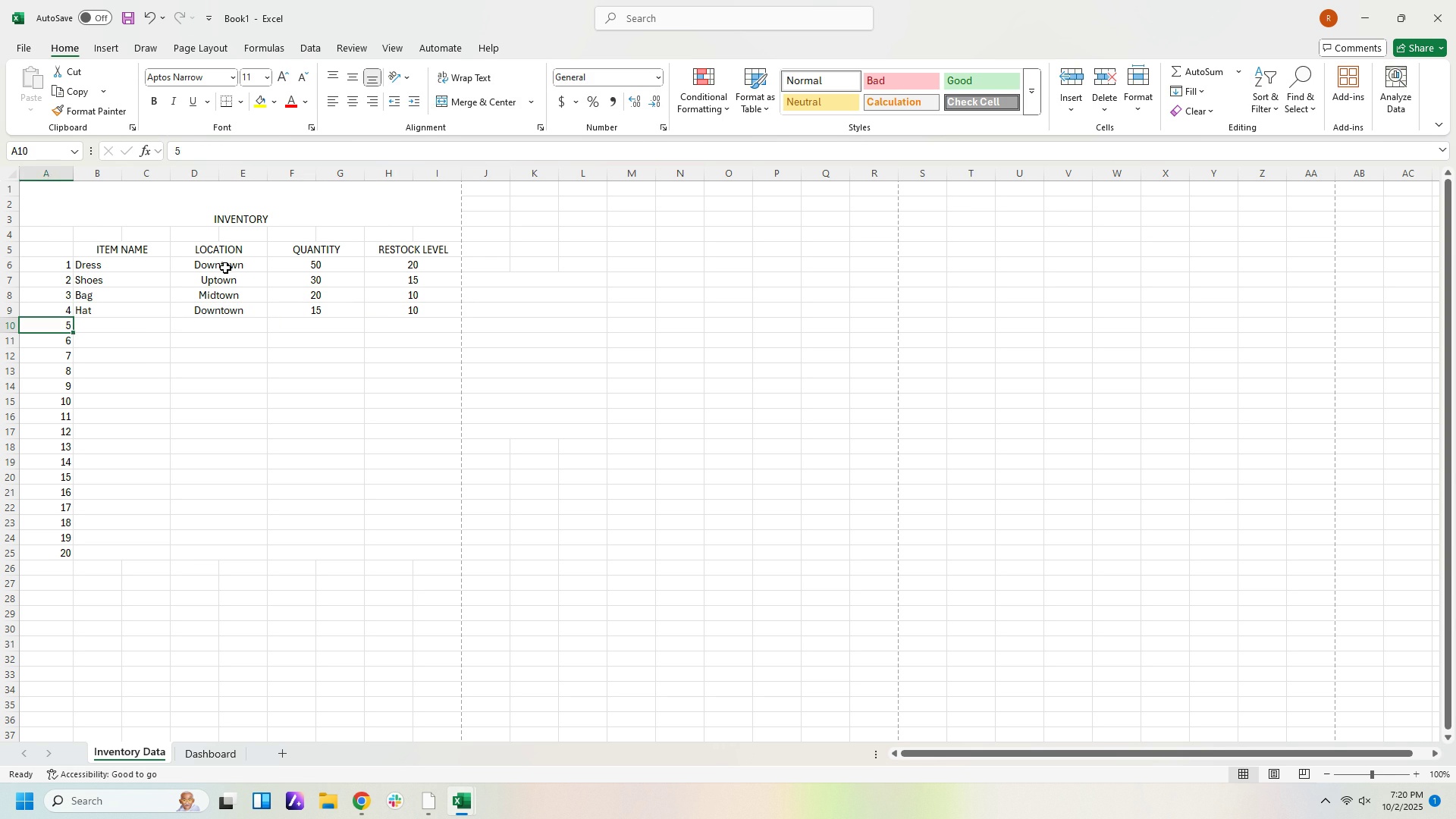 
key(ArrowRight)
 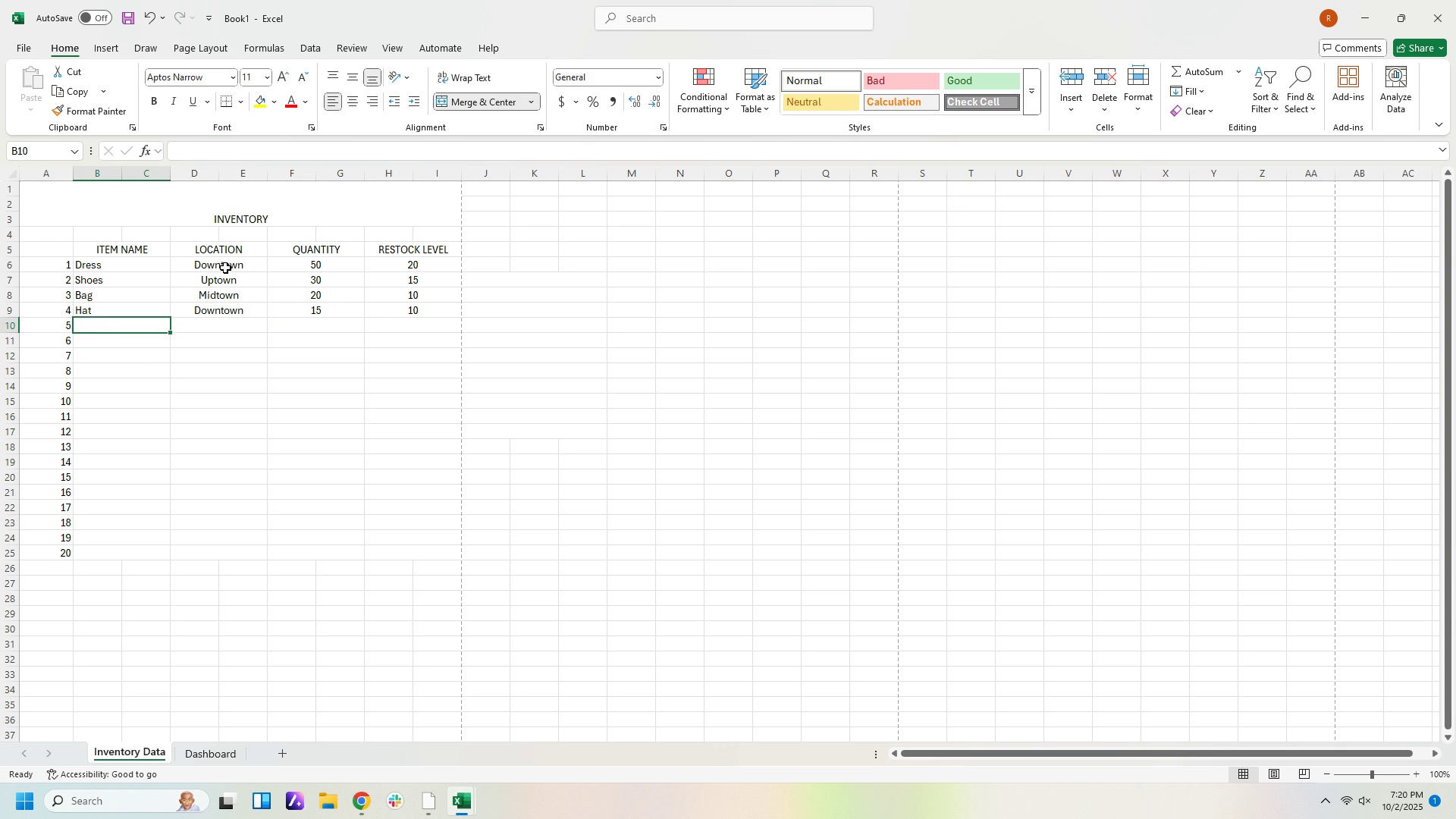 
type(Scarf)
 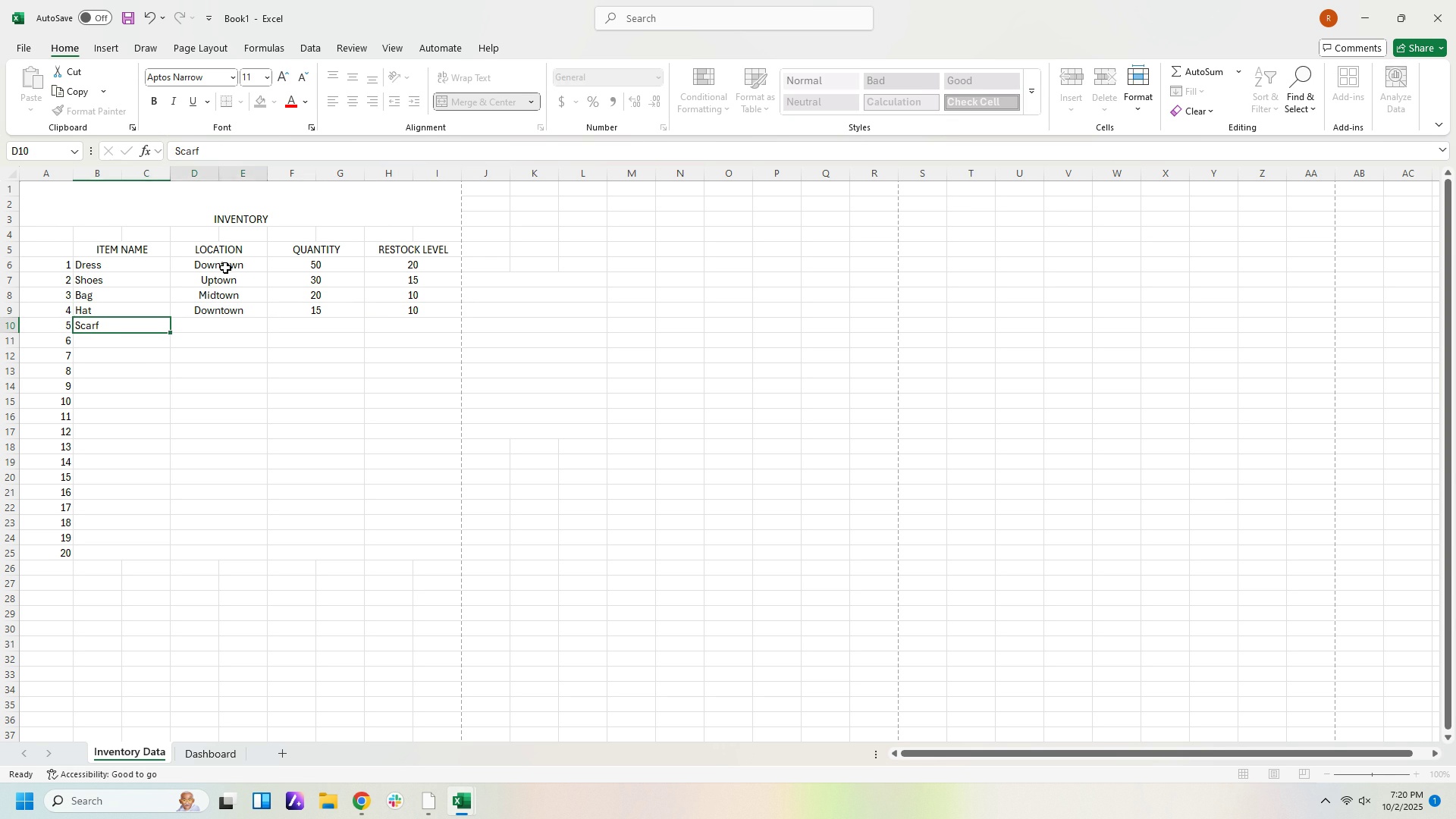 
key(ArrowRight)